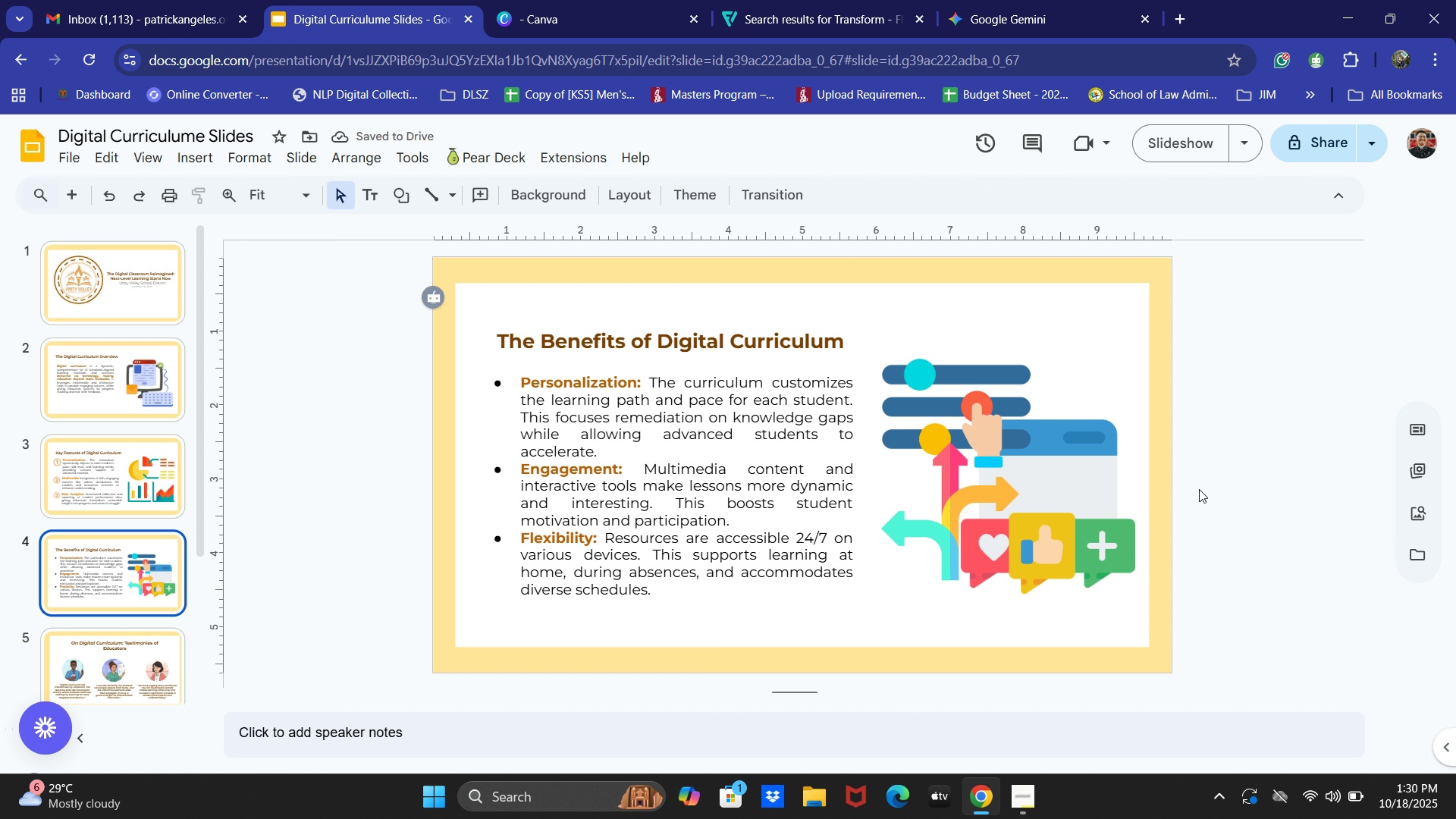 
wait(5.31)
 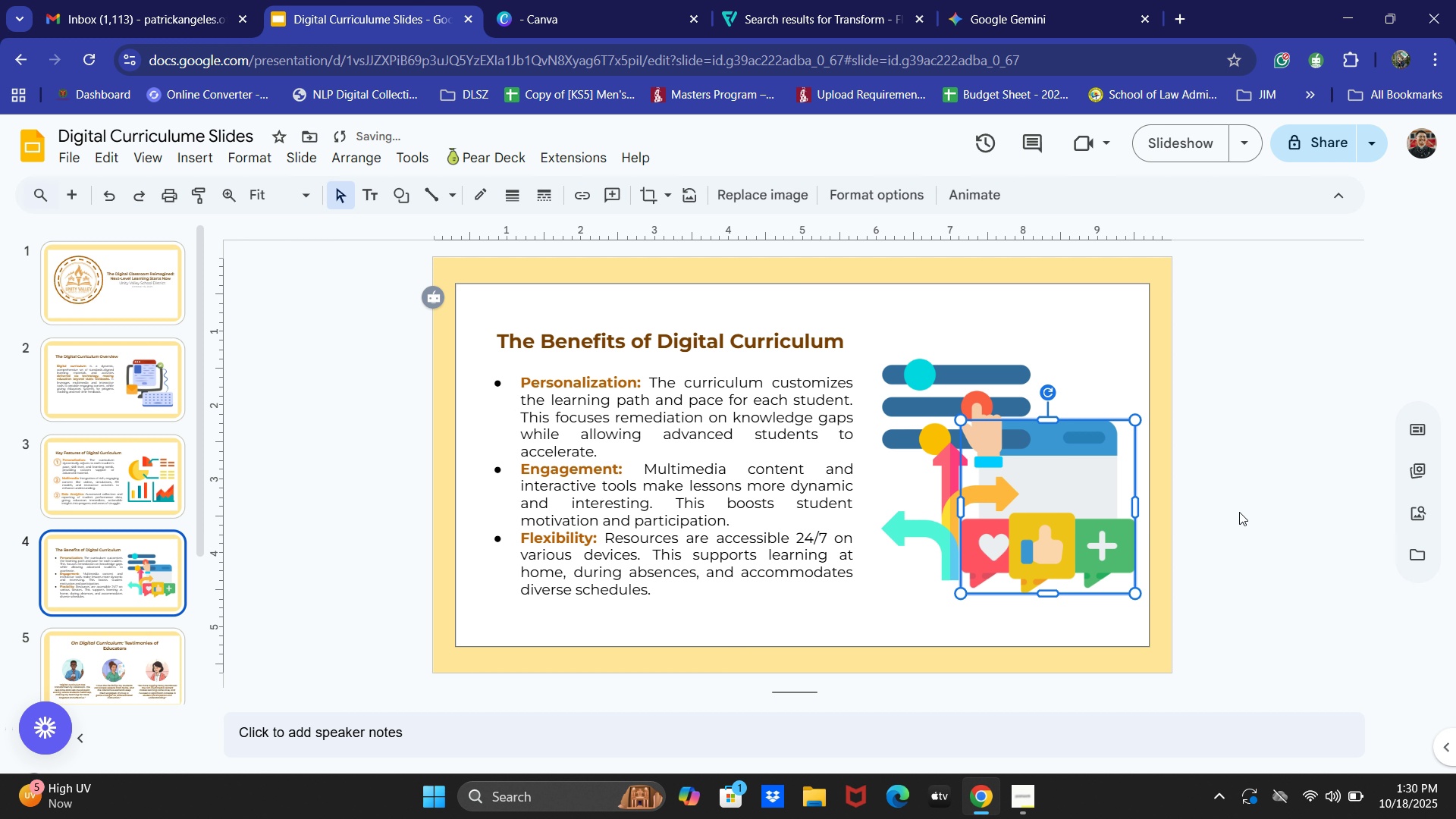 
left_click([130, 667])
 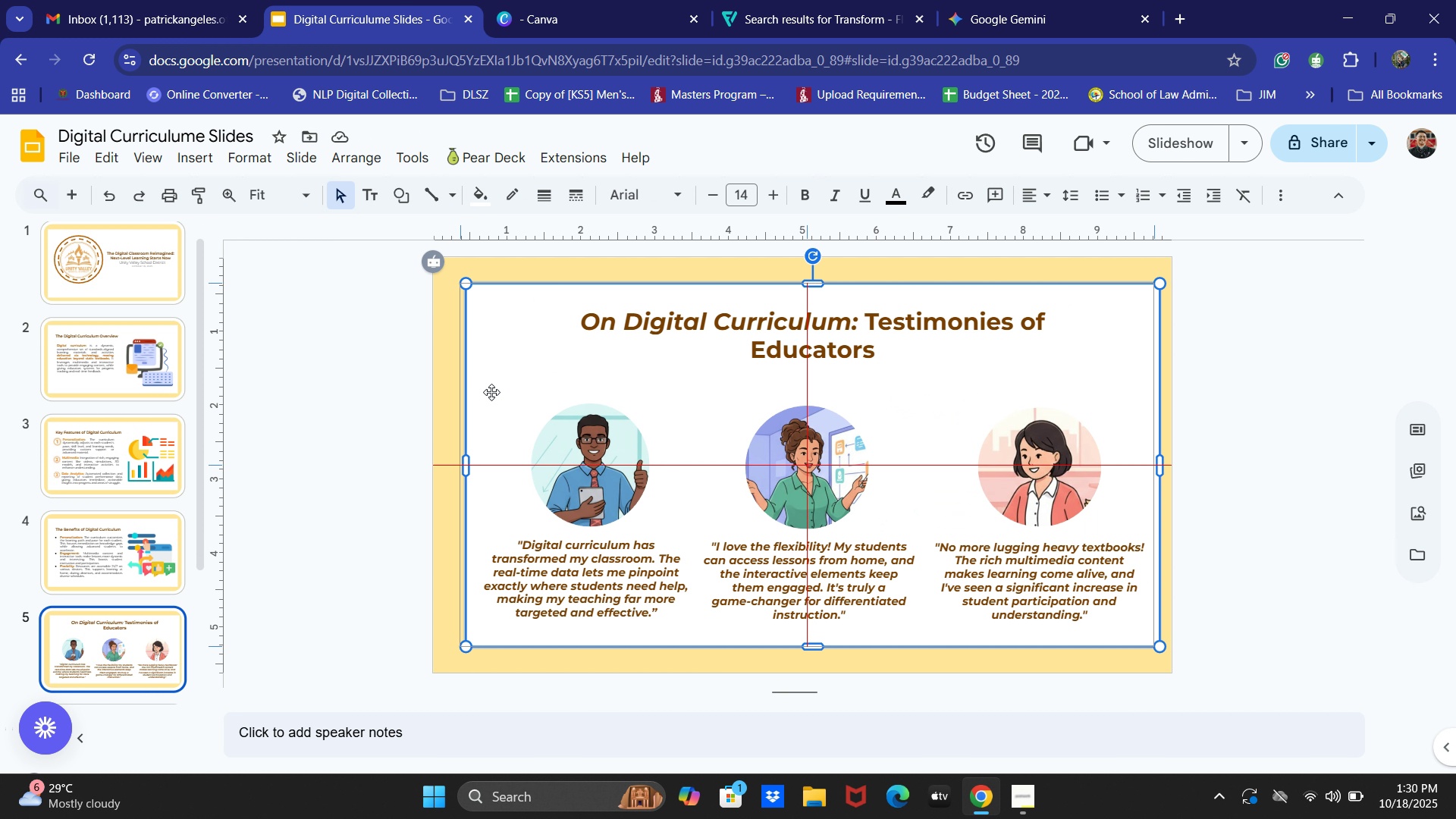 
left_click([299, 449])
 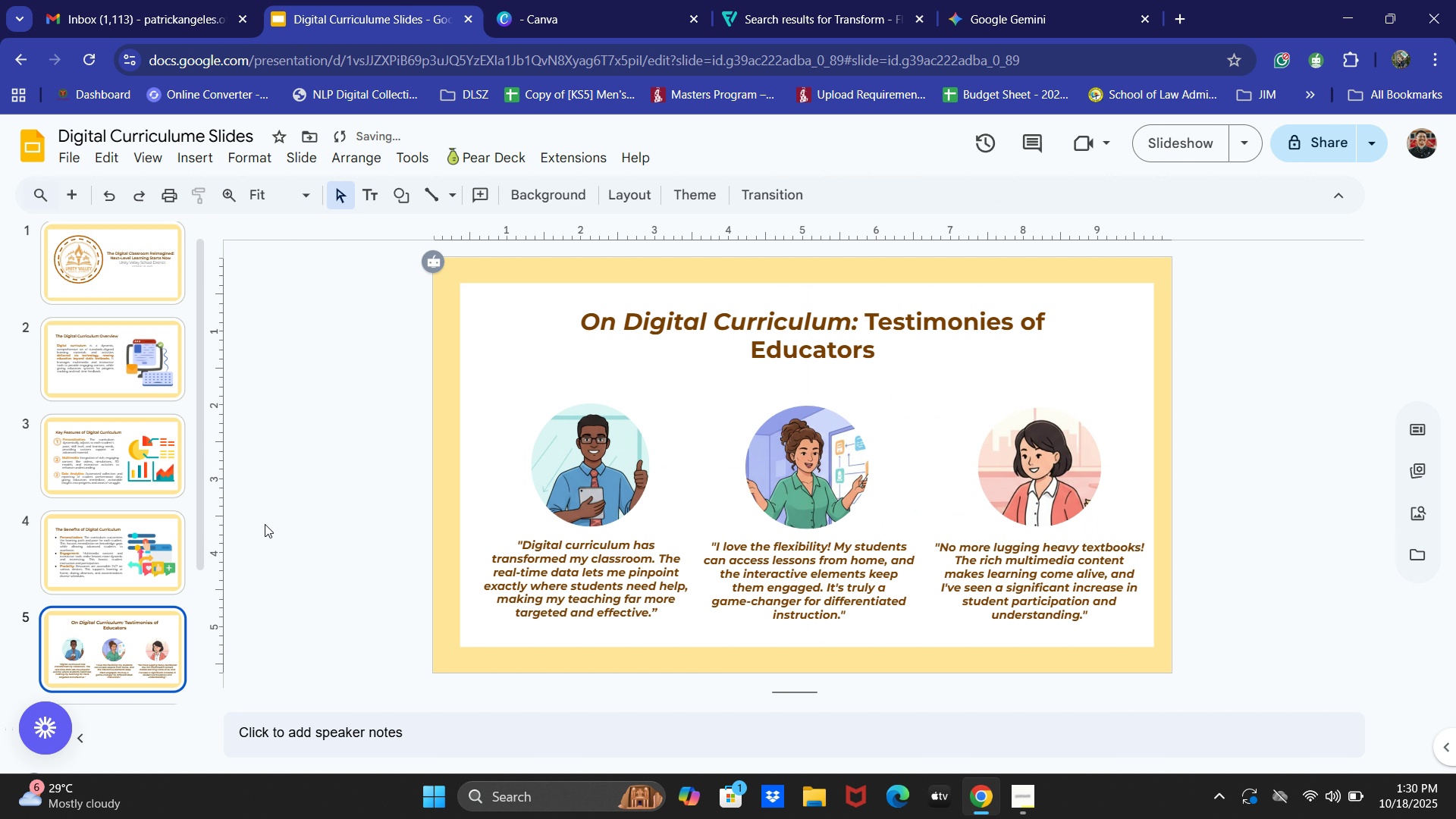 
scroll: coordinate [109, 583], scroll_direction: down, amount: 1.0
 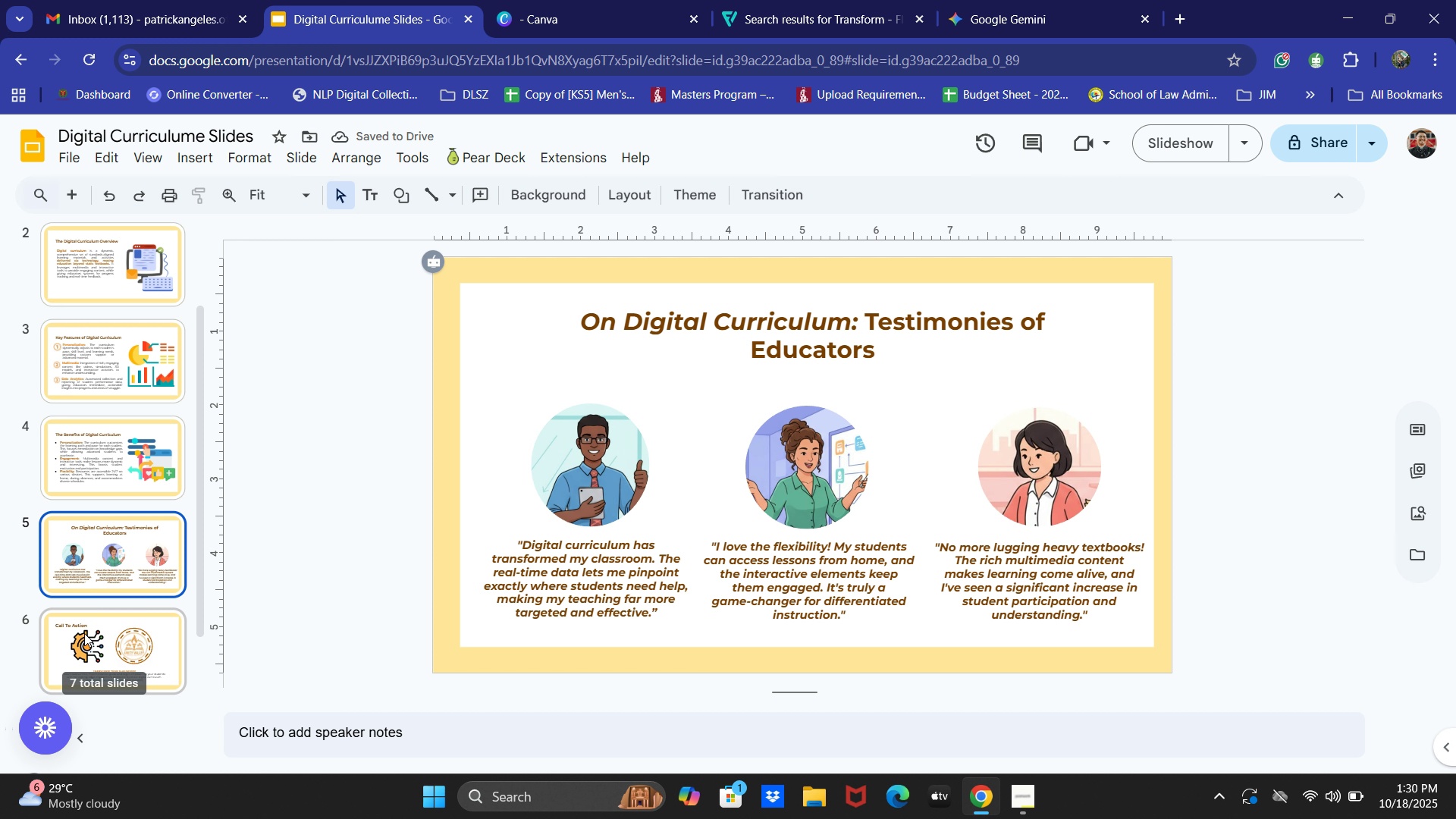 
left_click([84, 634])
 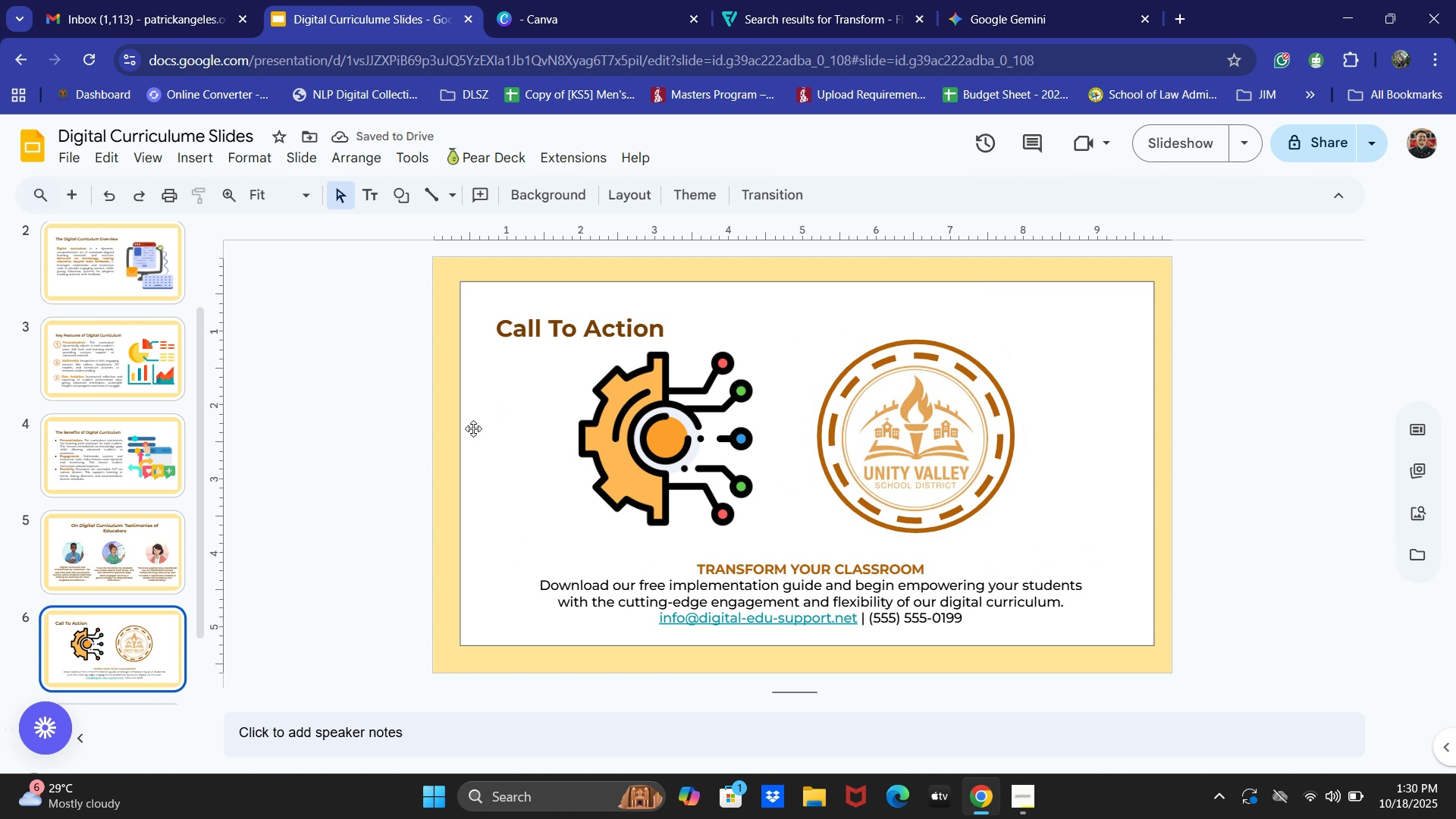 
left_click([473, 428])
 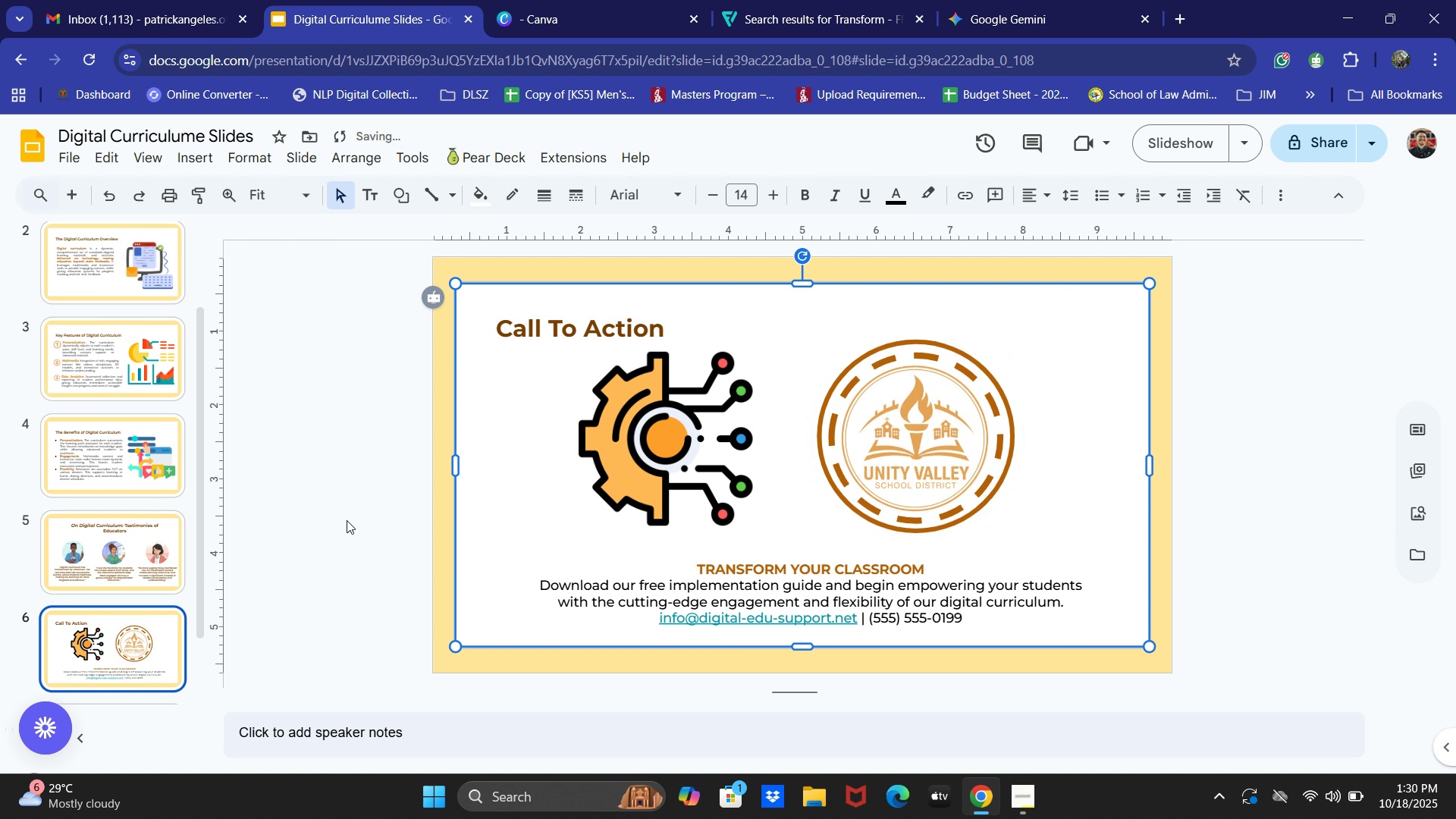 
scroll: coordinate [139, 547], scroll_direction: down, amount: 2.0
 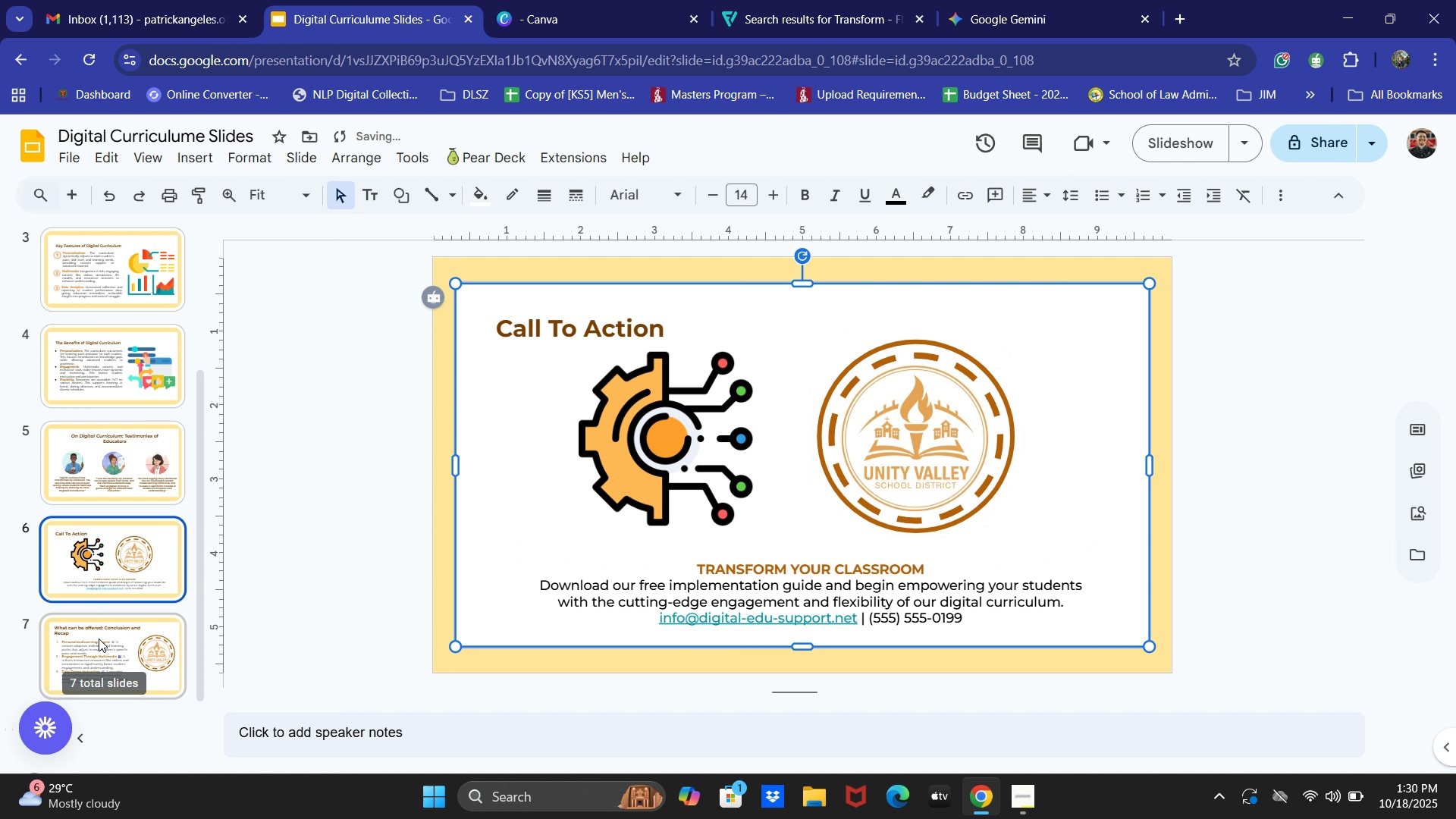 
left_click([99, 639])
 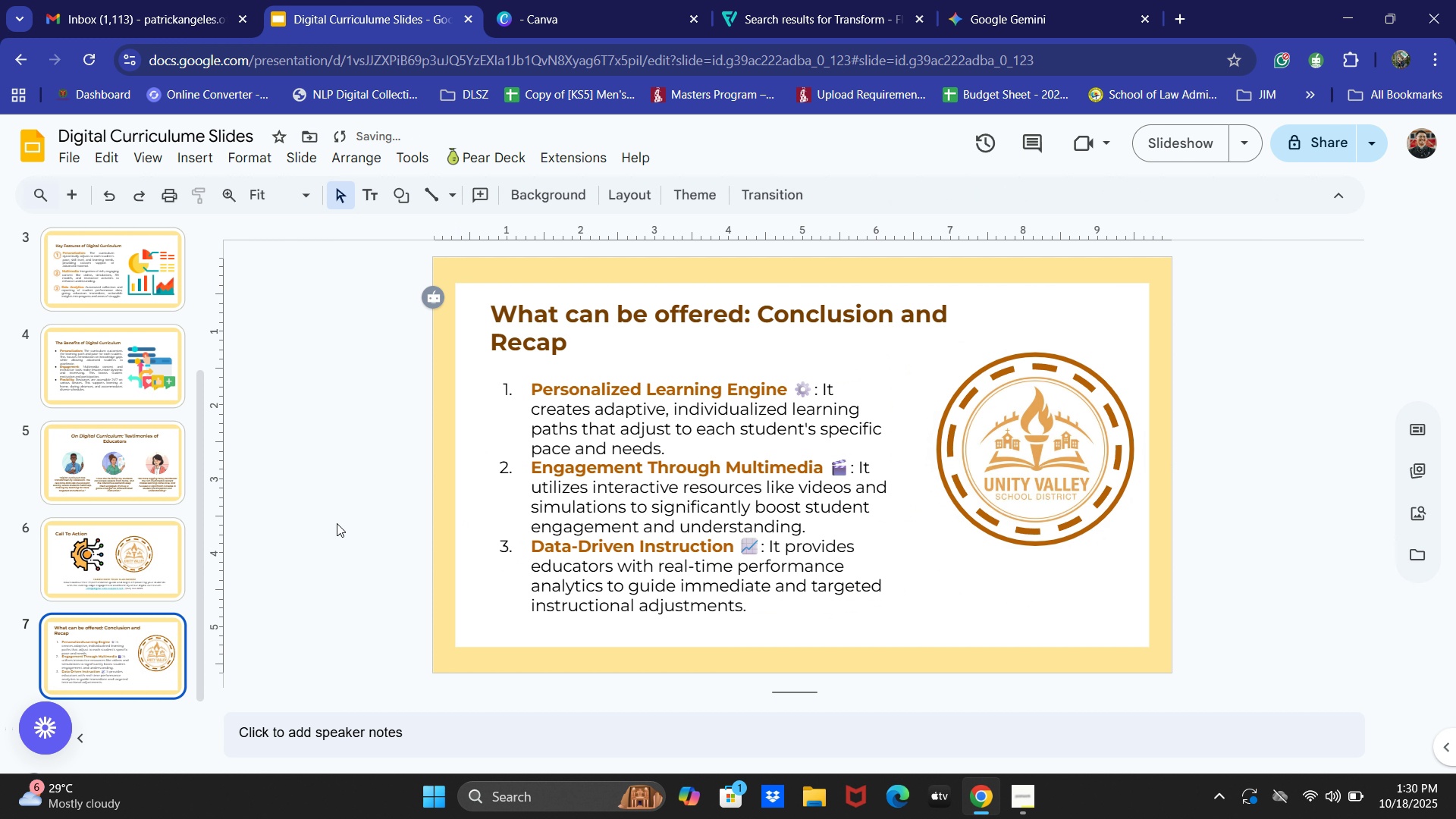 
wait(8.8)
 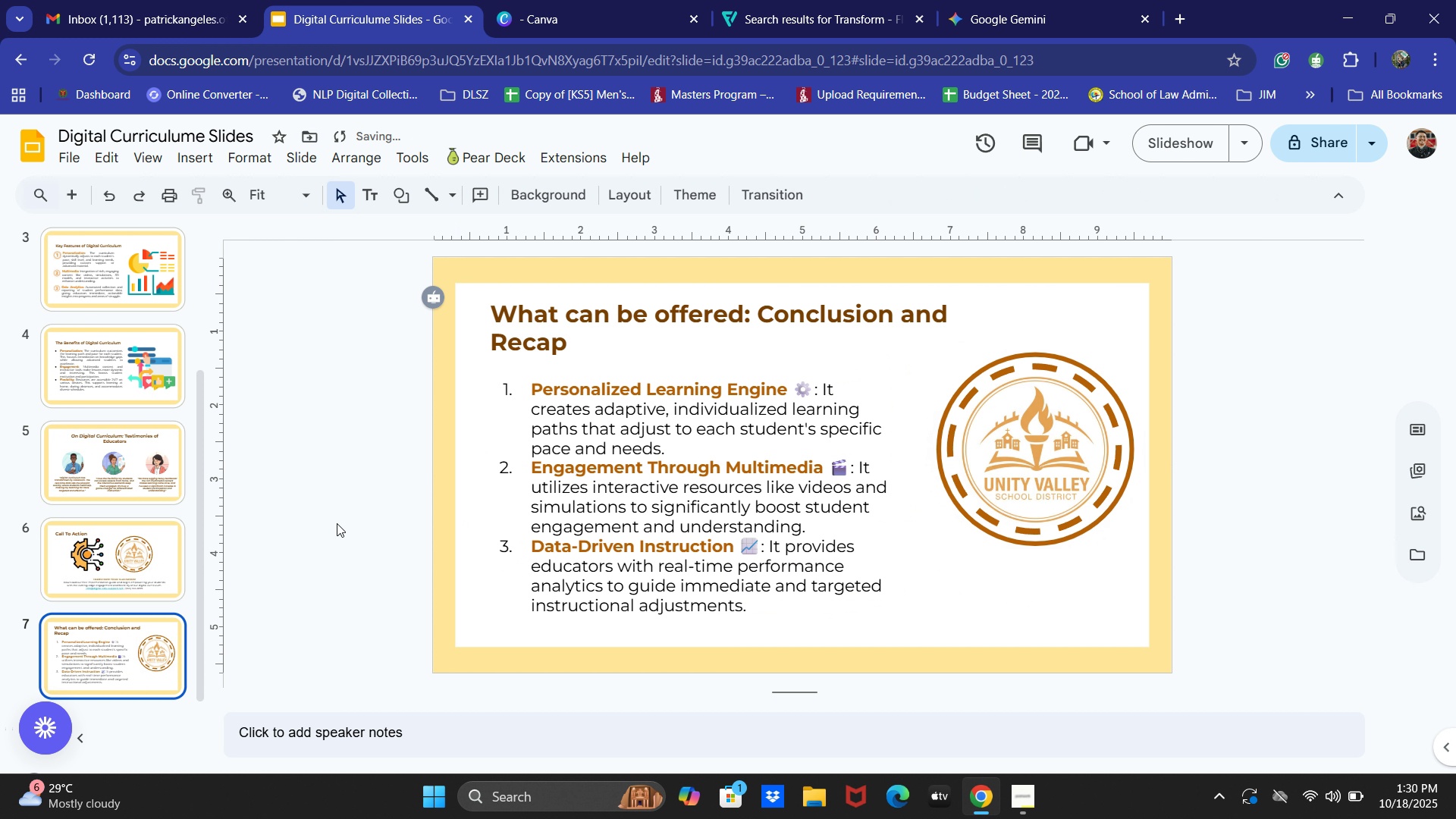 
scroll: coordinate [109, 469], scroll_direction: up, amount: 8.0
 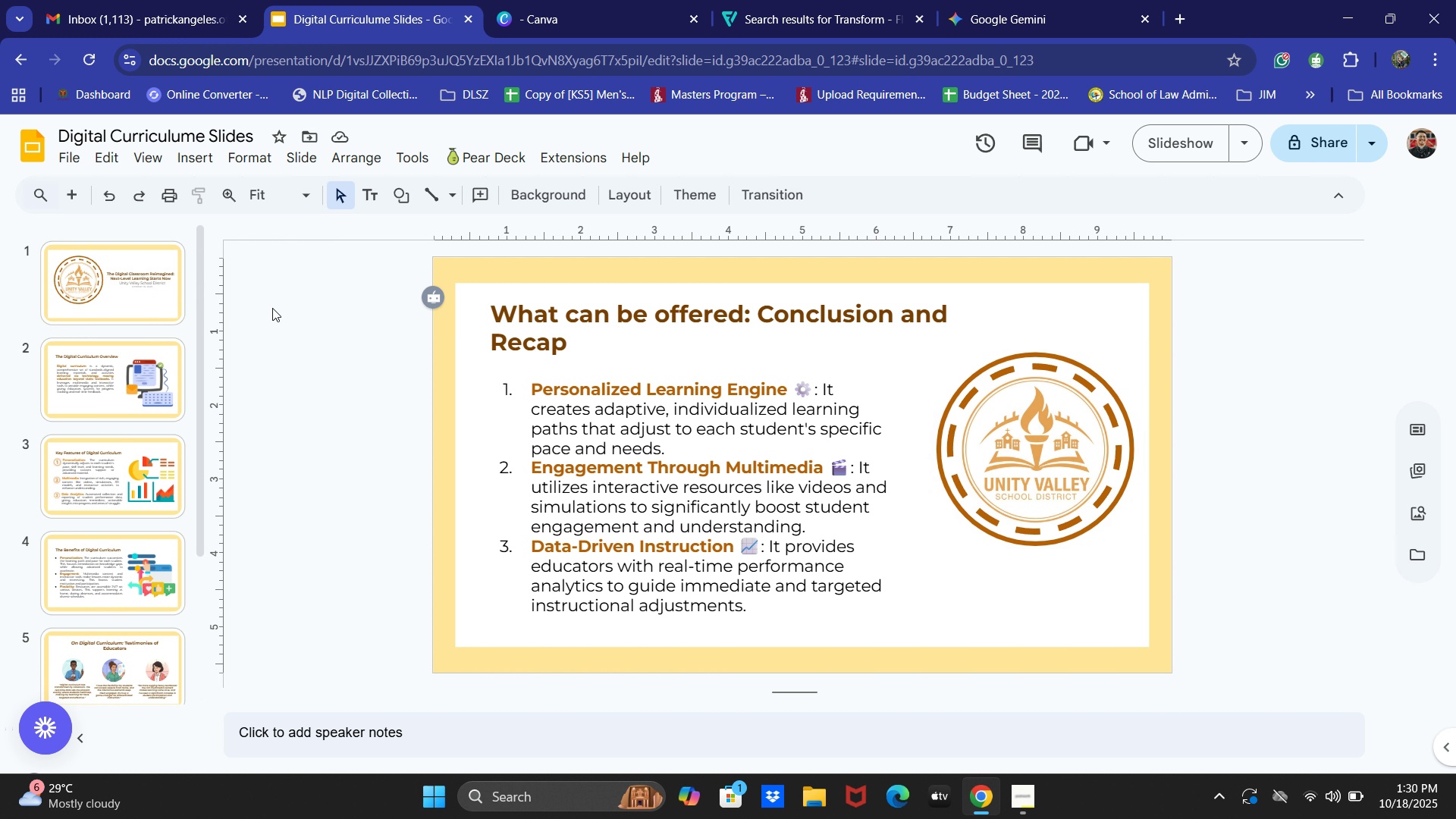 
scroll: coordinate [142, 351], scroll_direction: down, amount: 7.0
 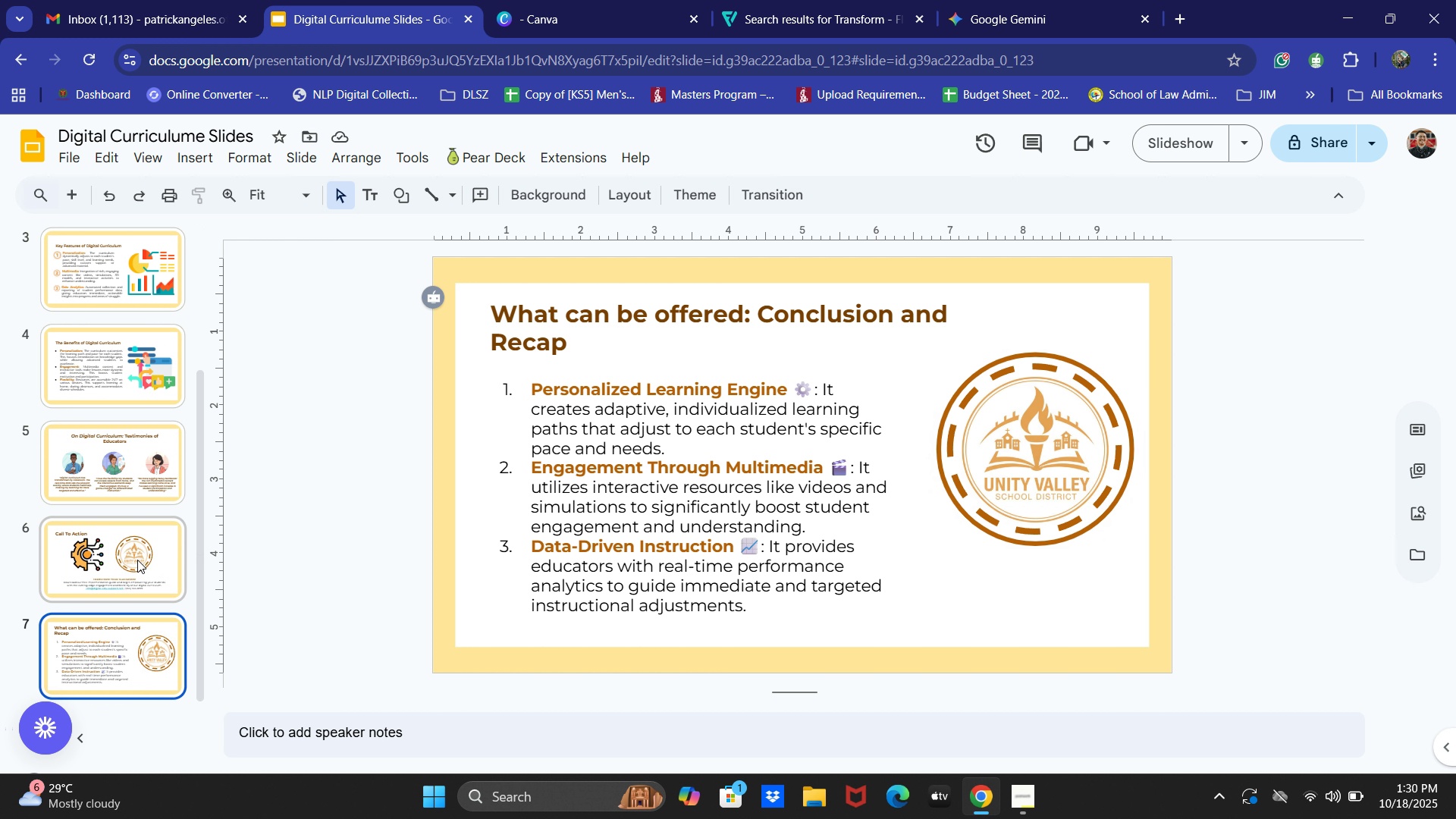 
scroll: coordinate [128, 546], scroll_direction: up, amount: 10.0
 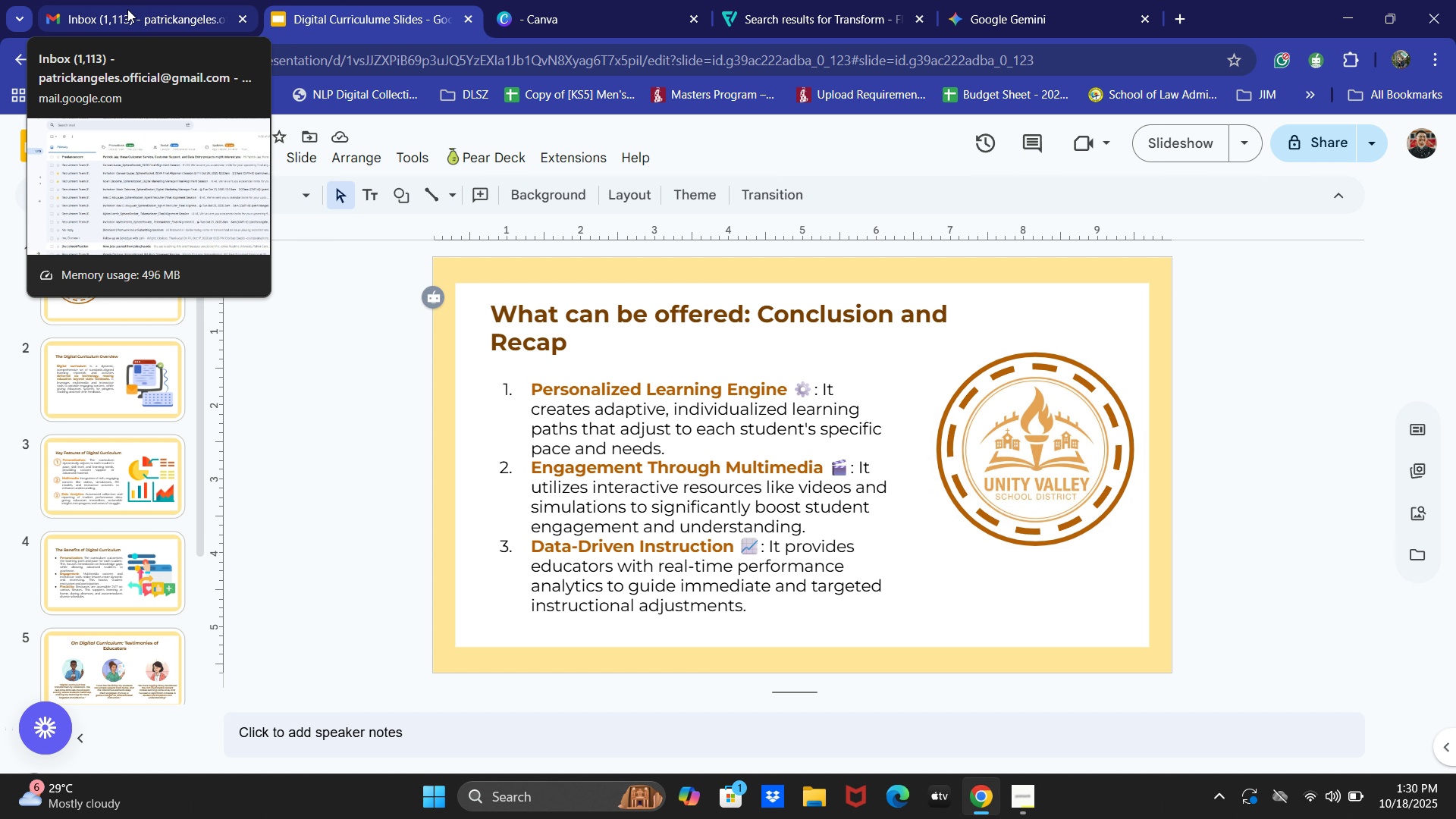 
wait(11.5)
 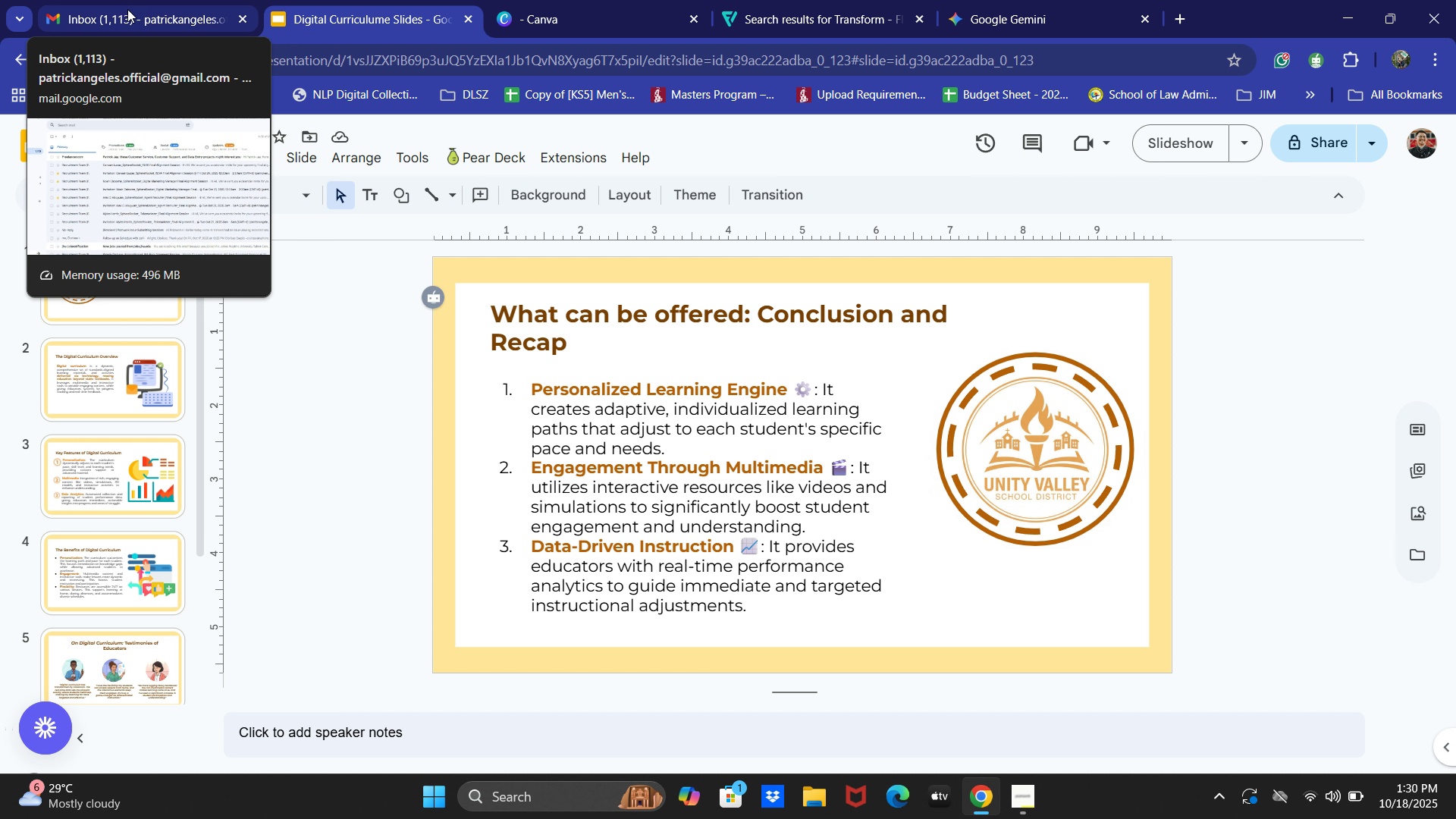 
left_click([140, 273])